 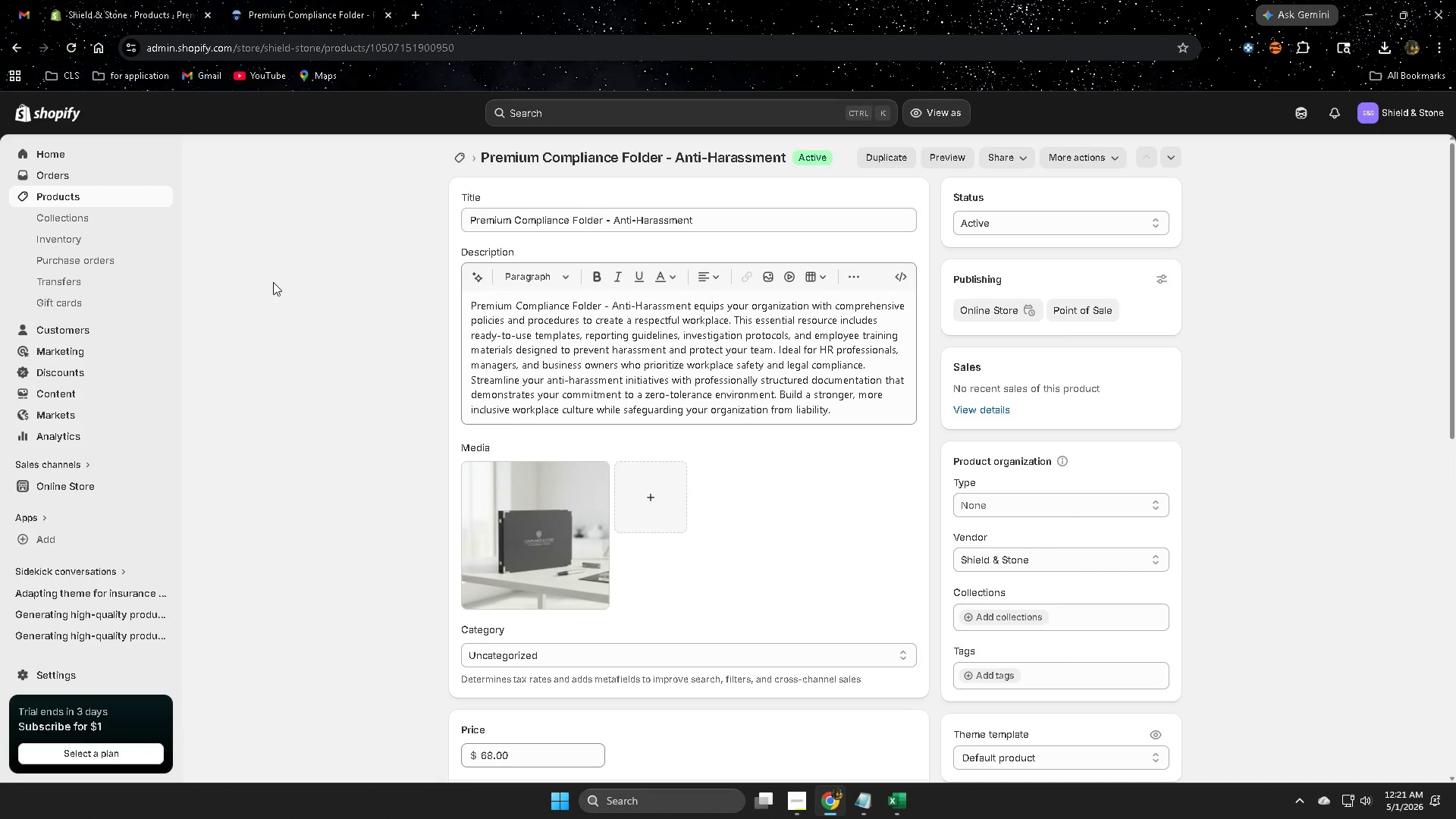 
left_click([97, 756])
 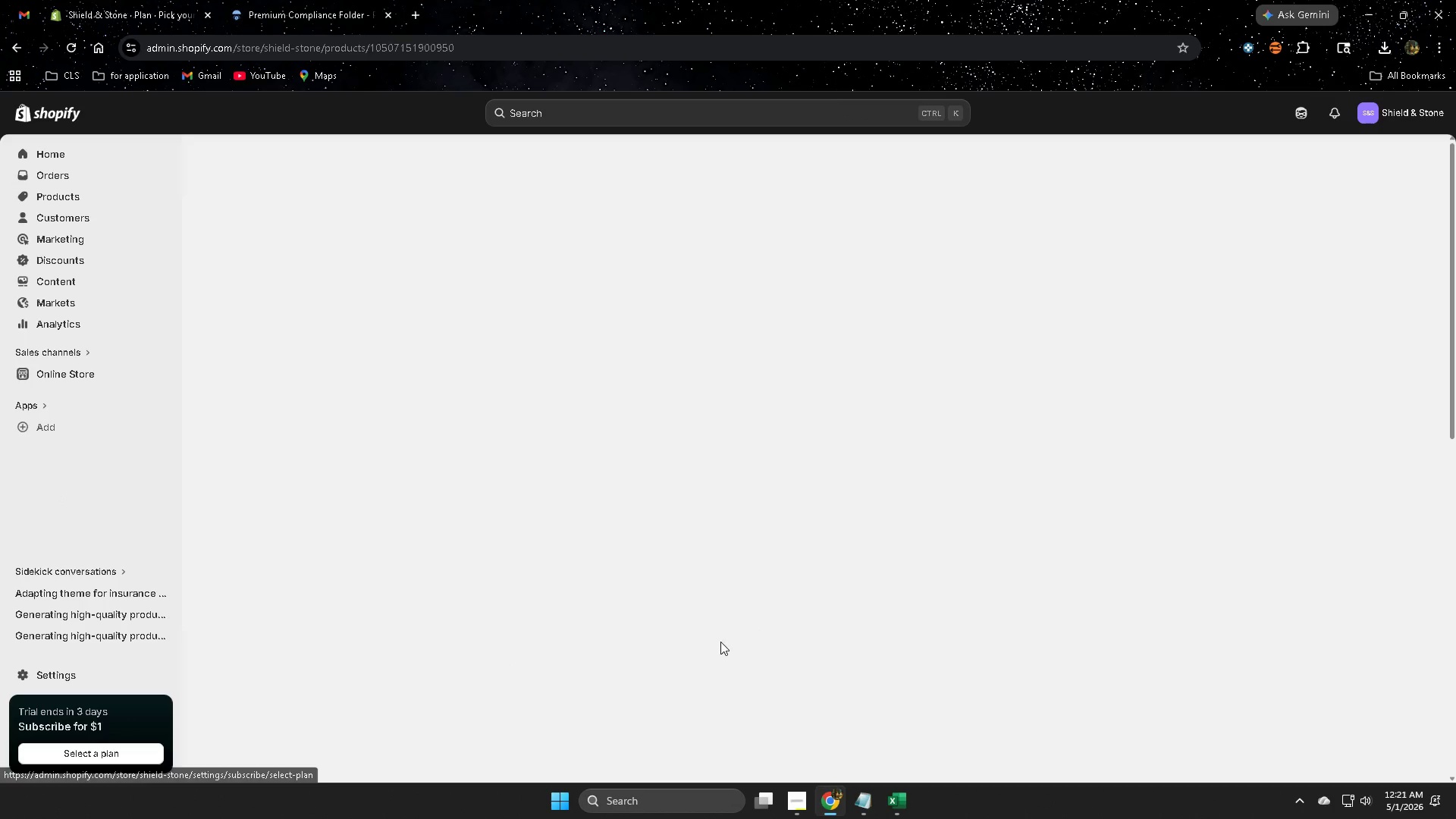 
mouse_move([1150, 562])
 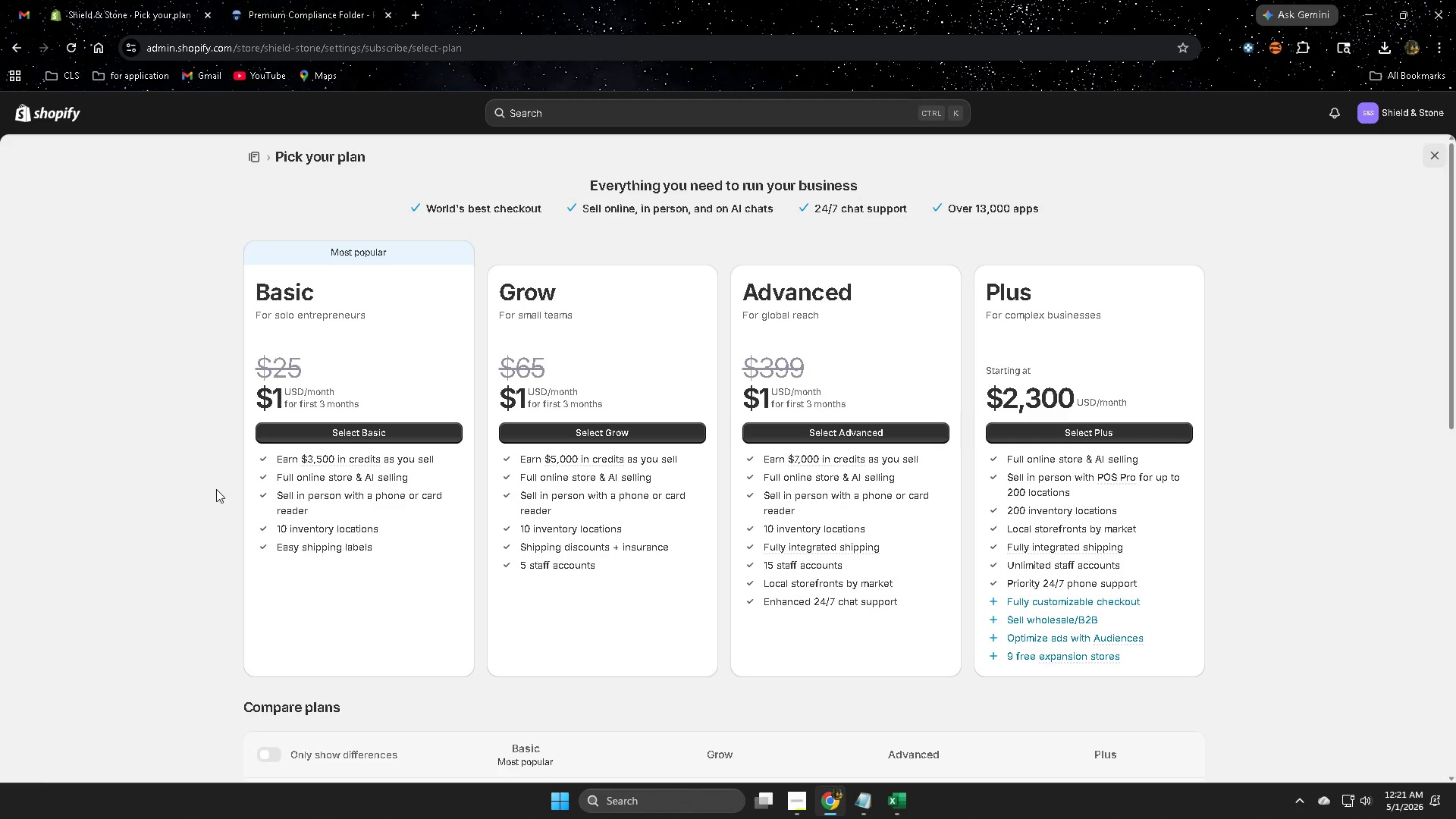 
scroll: coordinate [608, 648], scroll_direction: down, amount: 4.0
 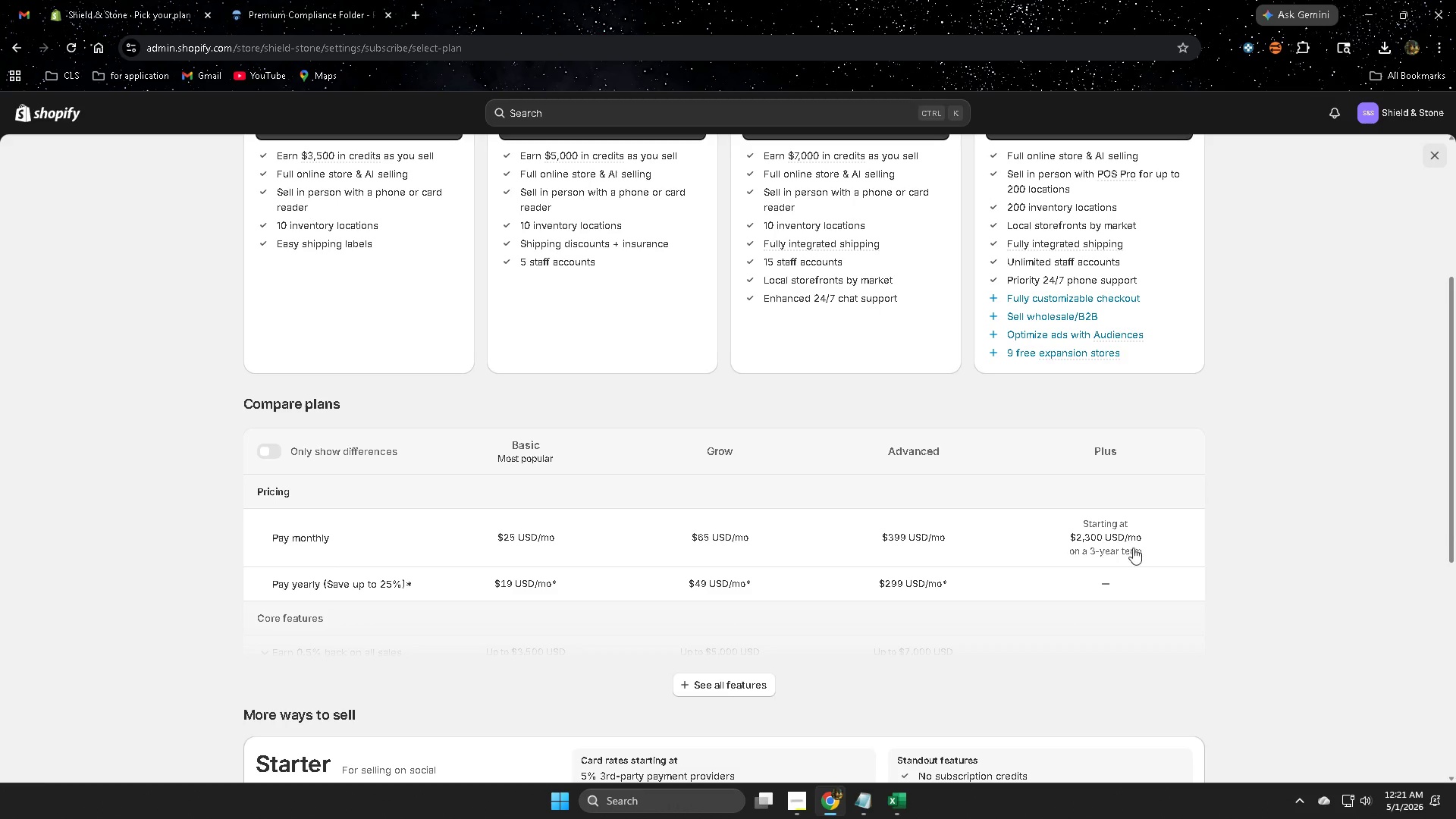 
wait(5.25)
 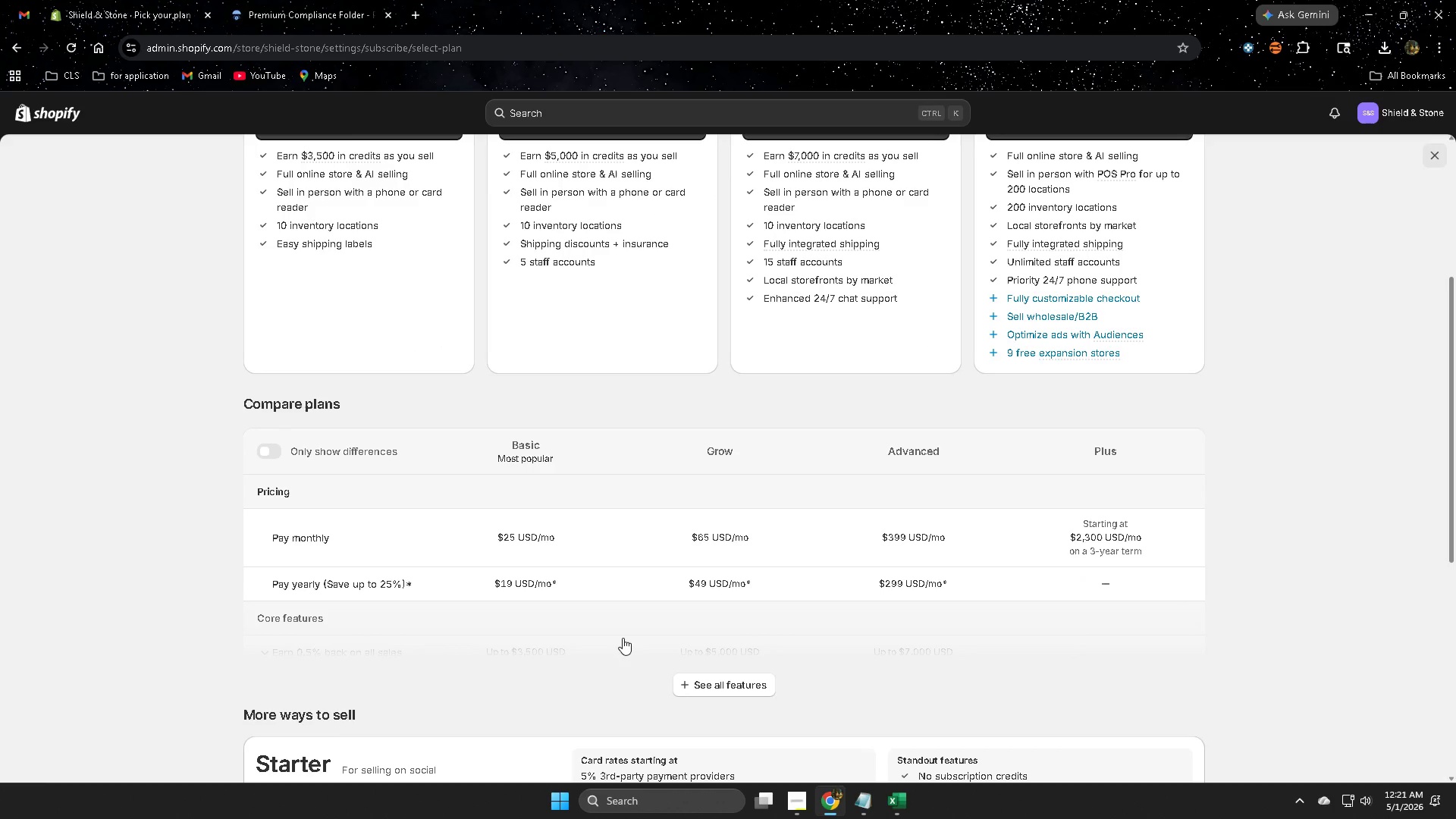 
scroll: coordinate [813, 610], scroll_direction: up, amount: 4.0
 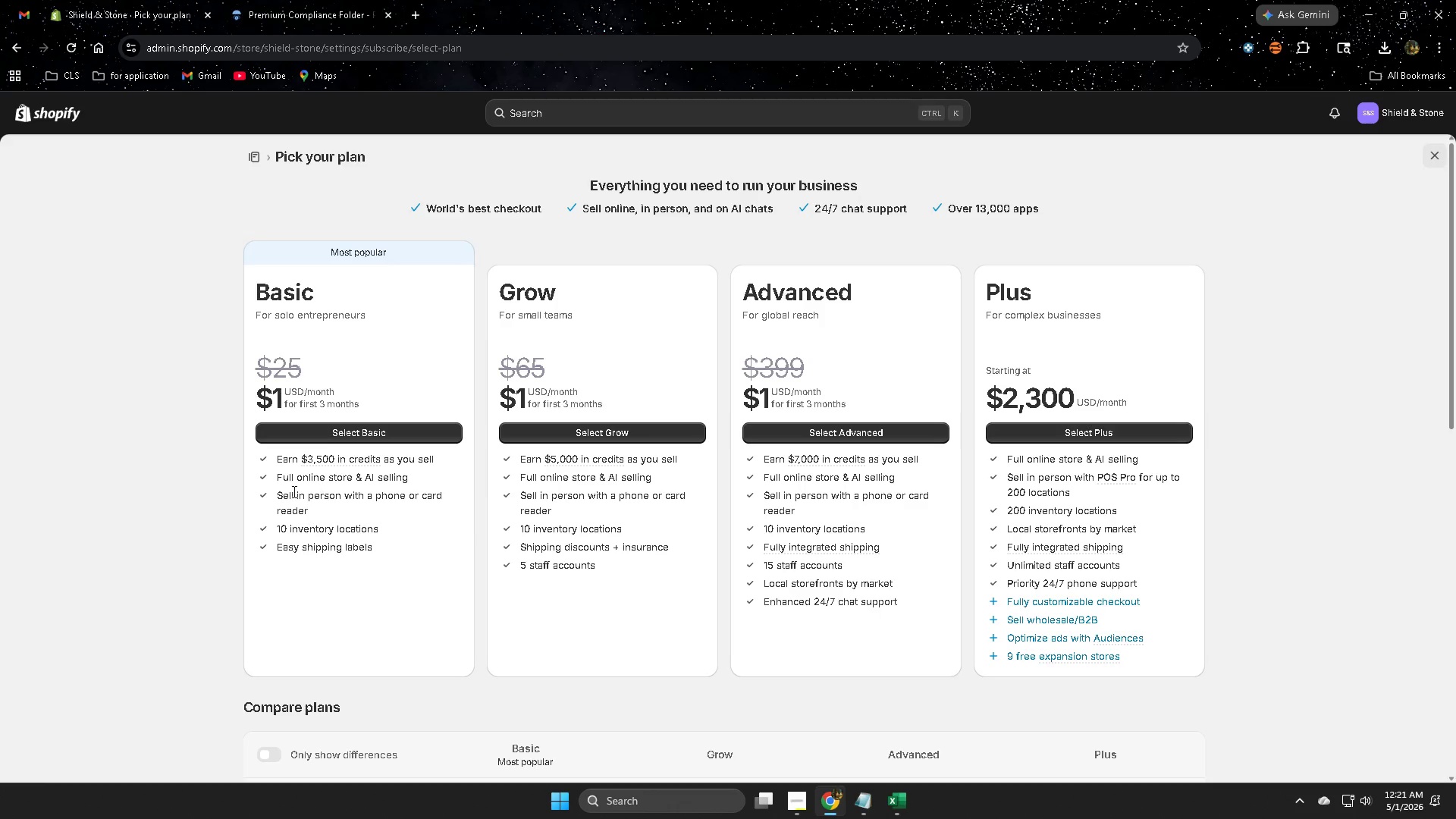 
wait(18.82)
 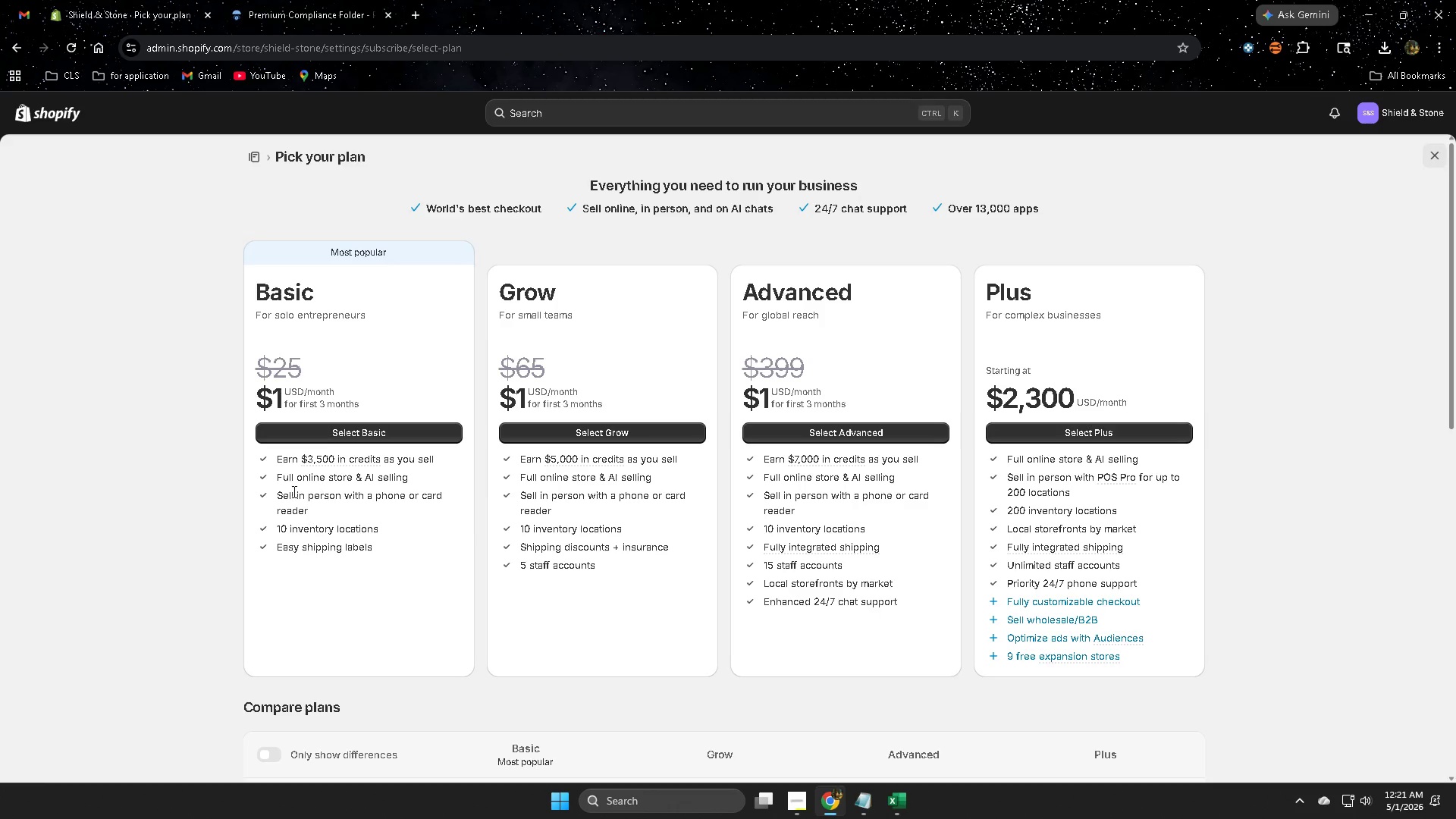 
scroll: coordinate [212, 486], scroll_direction: up, amount: 3.0
 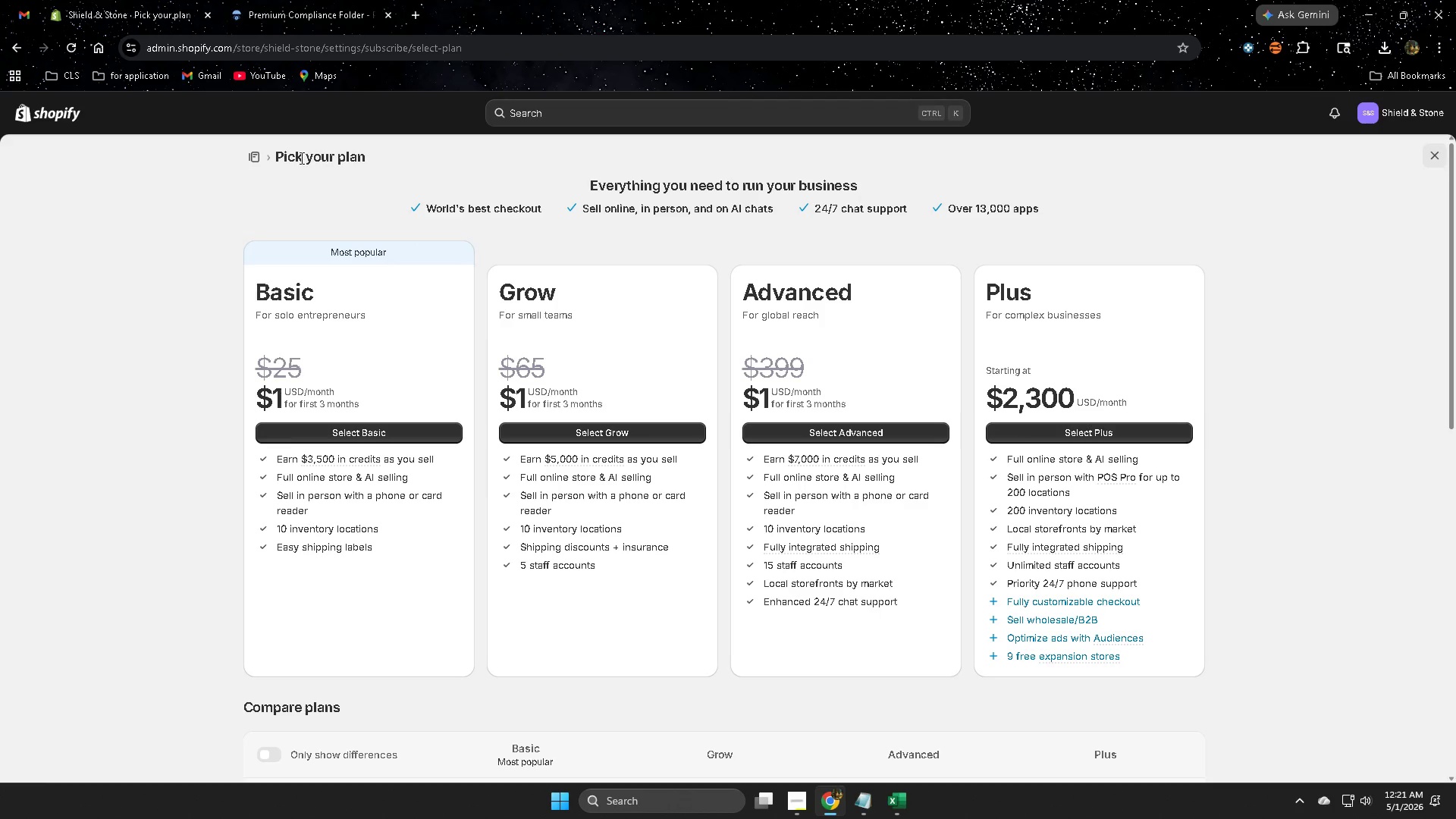 
left_click([48, 109])
 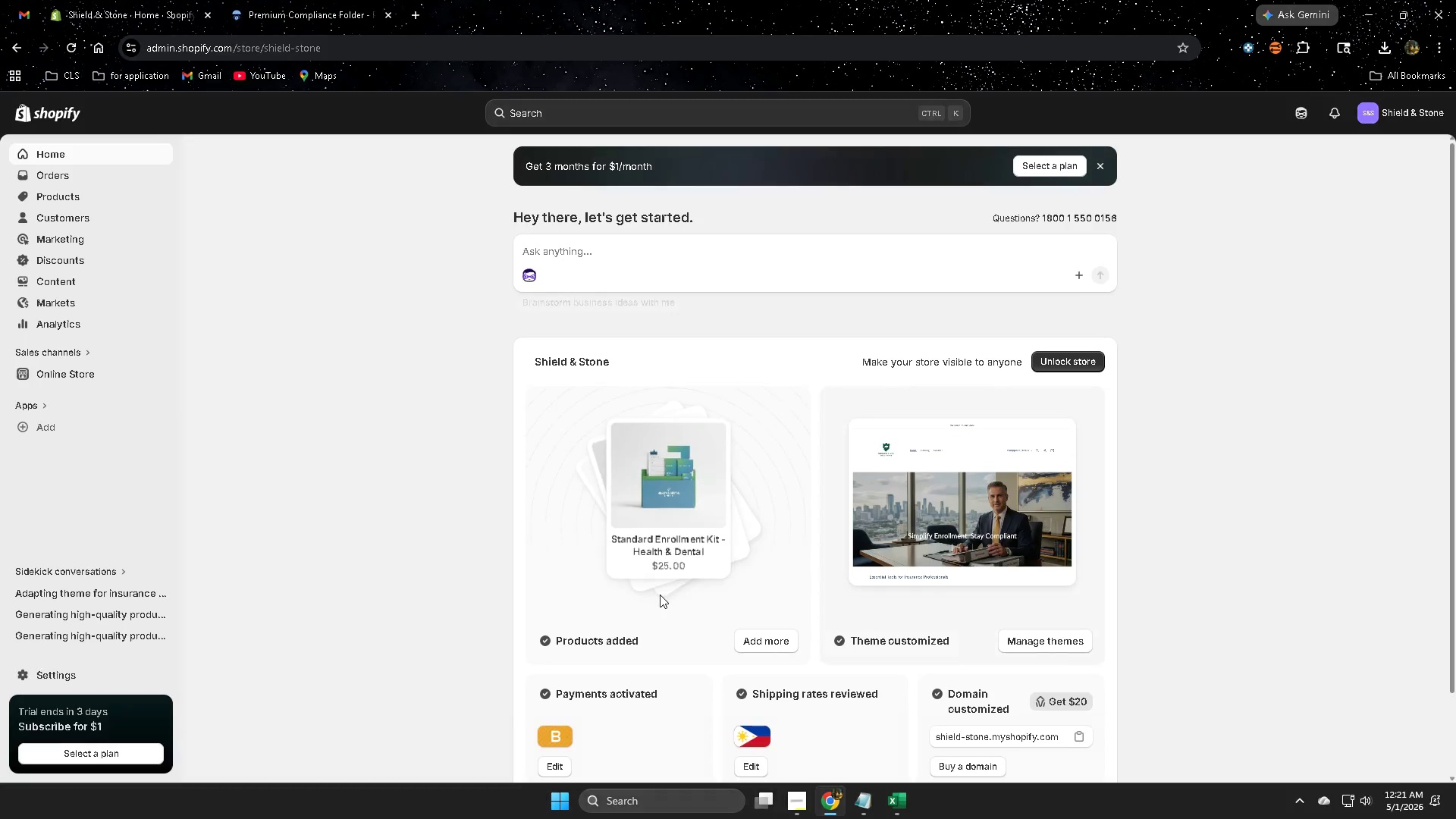 
scroll: coordinate [524, 565], scroll_direction: down, amount: 2.0
 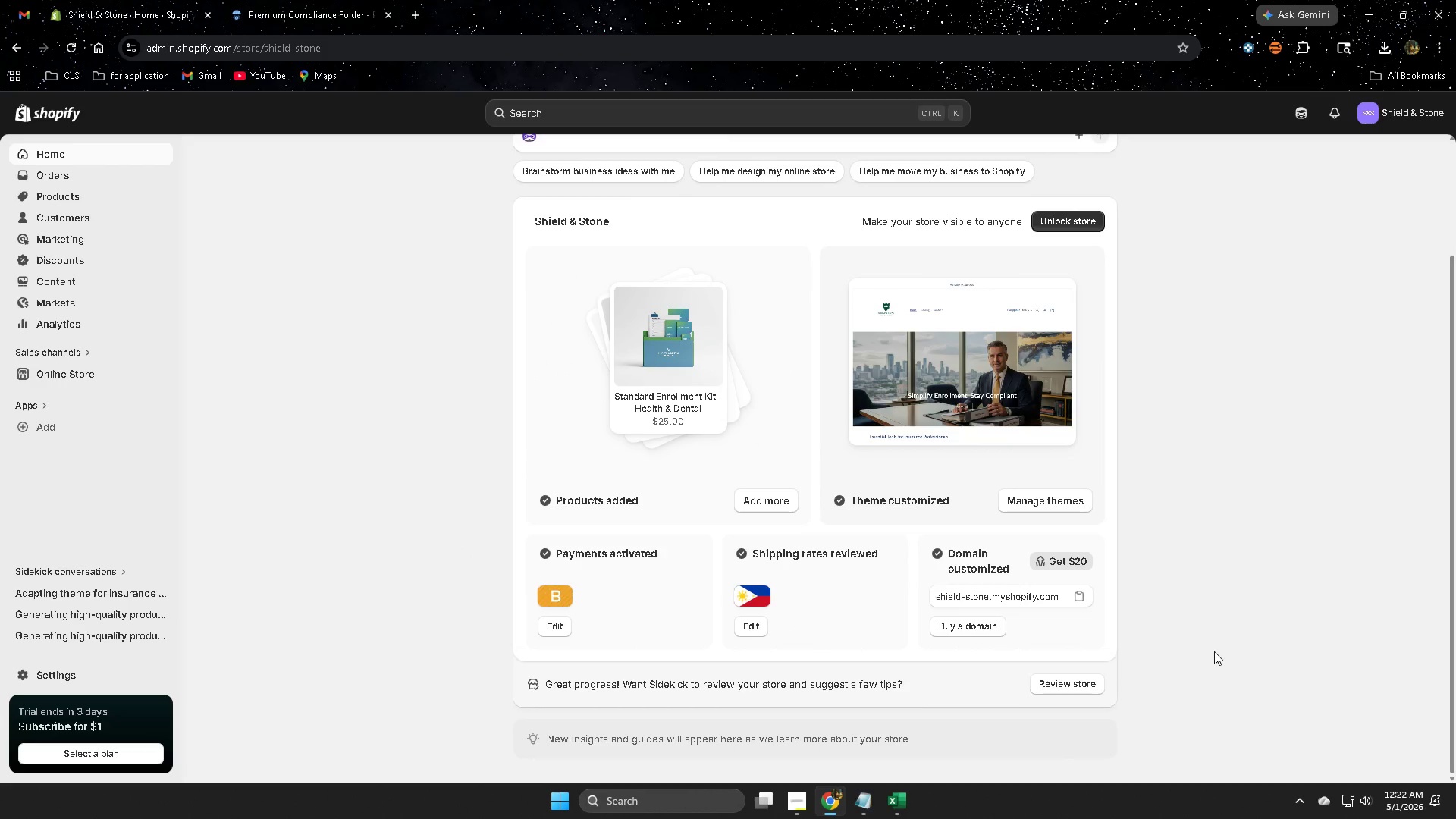 
wait(6.66)
 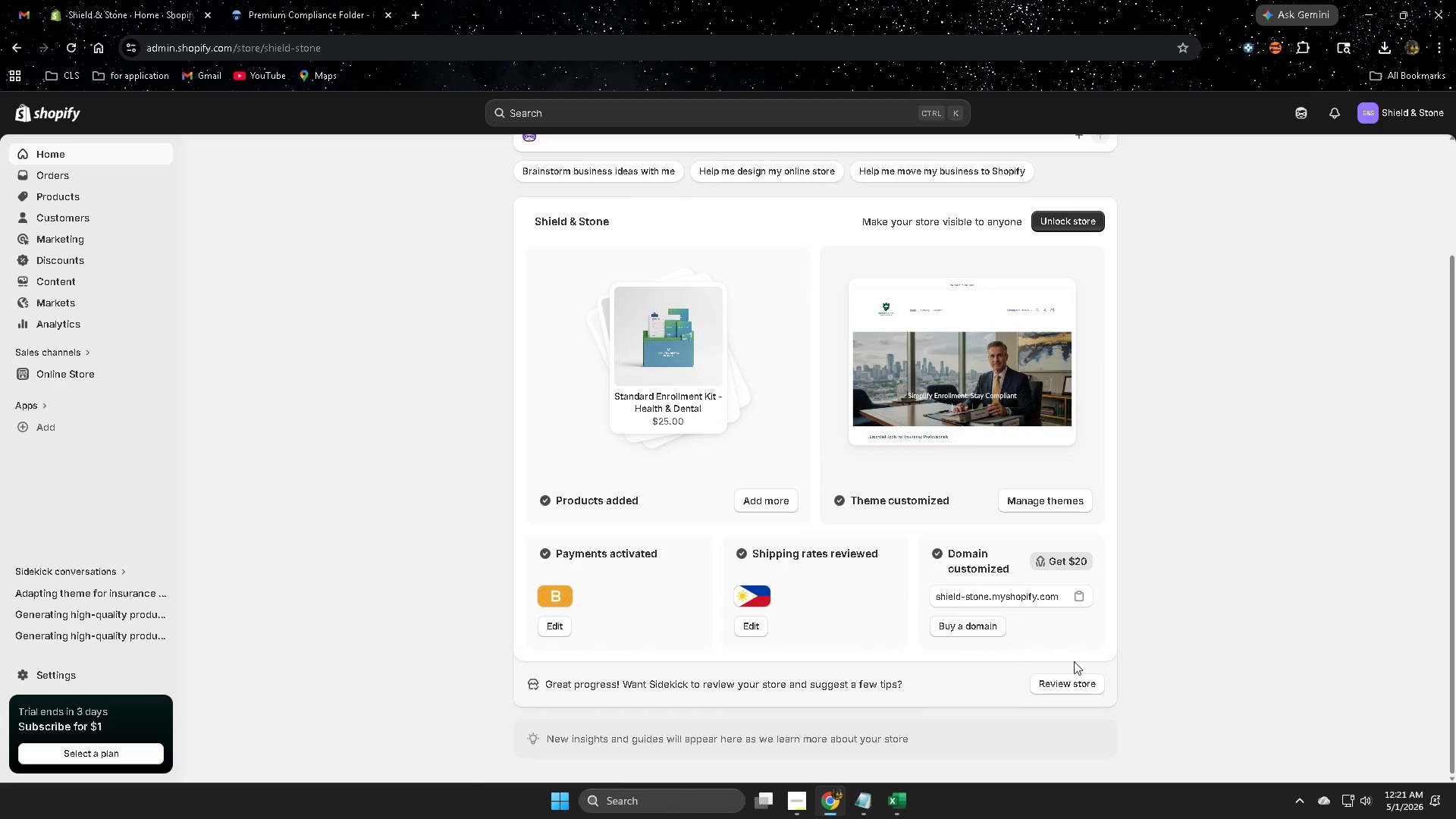 
scroll: coordinate [1187, 642], scroll_direction: up, amount: 2.0
 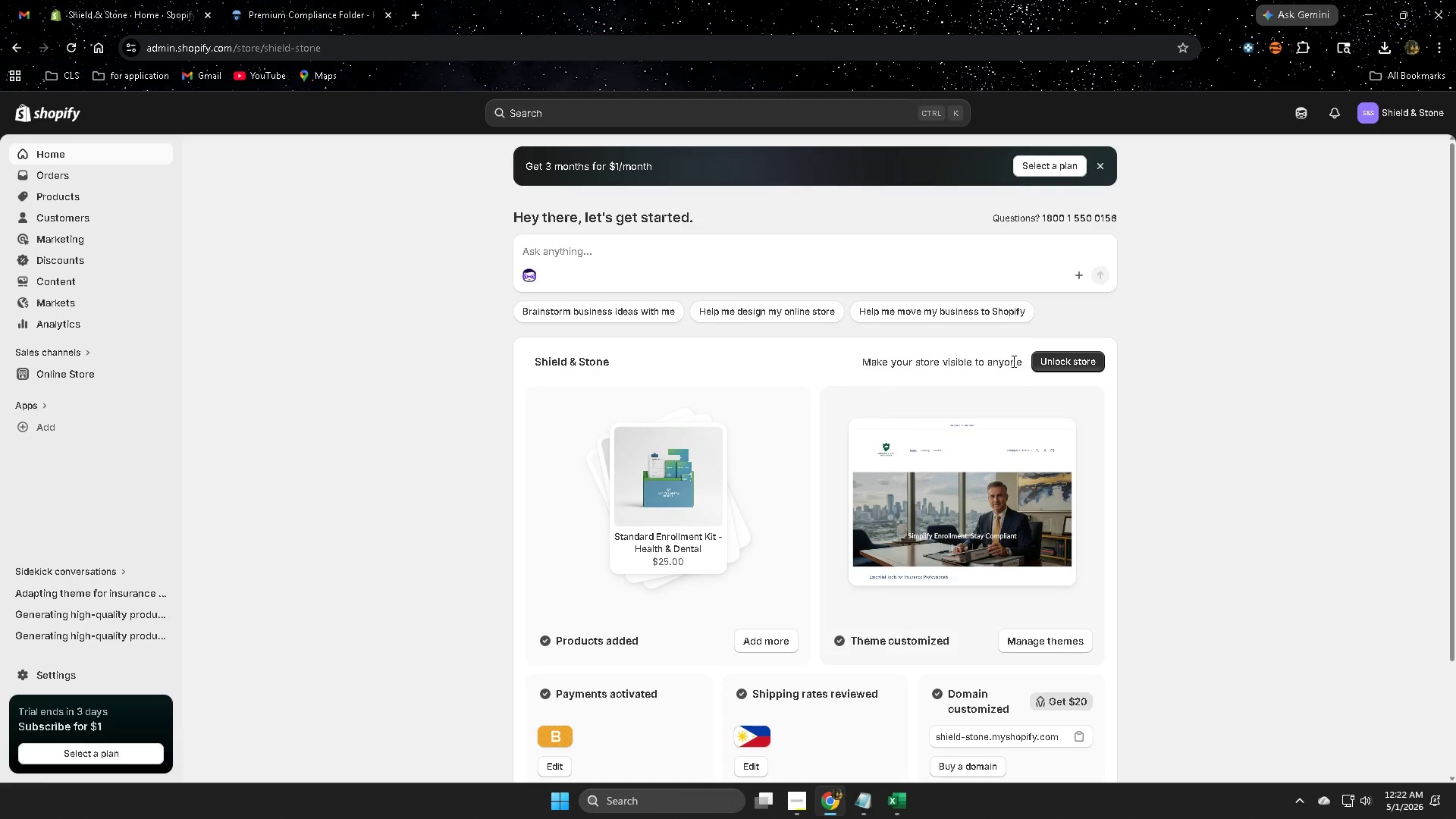 
wait(6.07)
 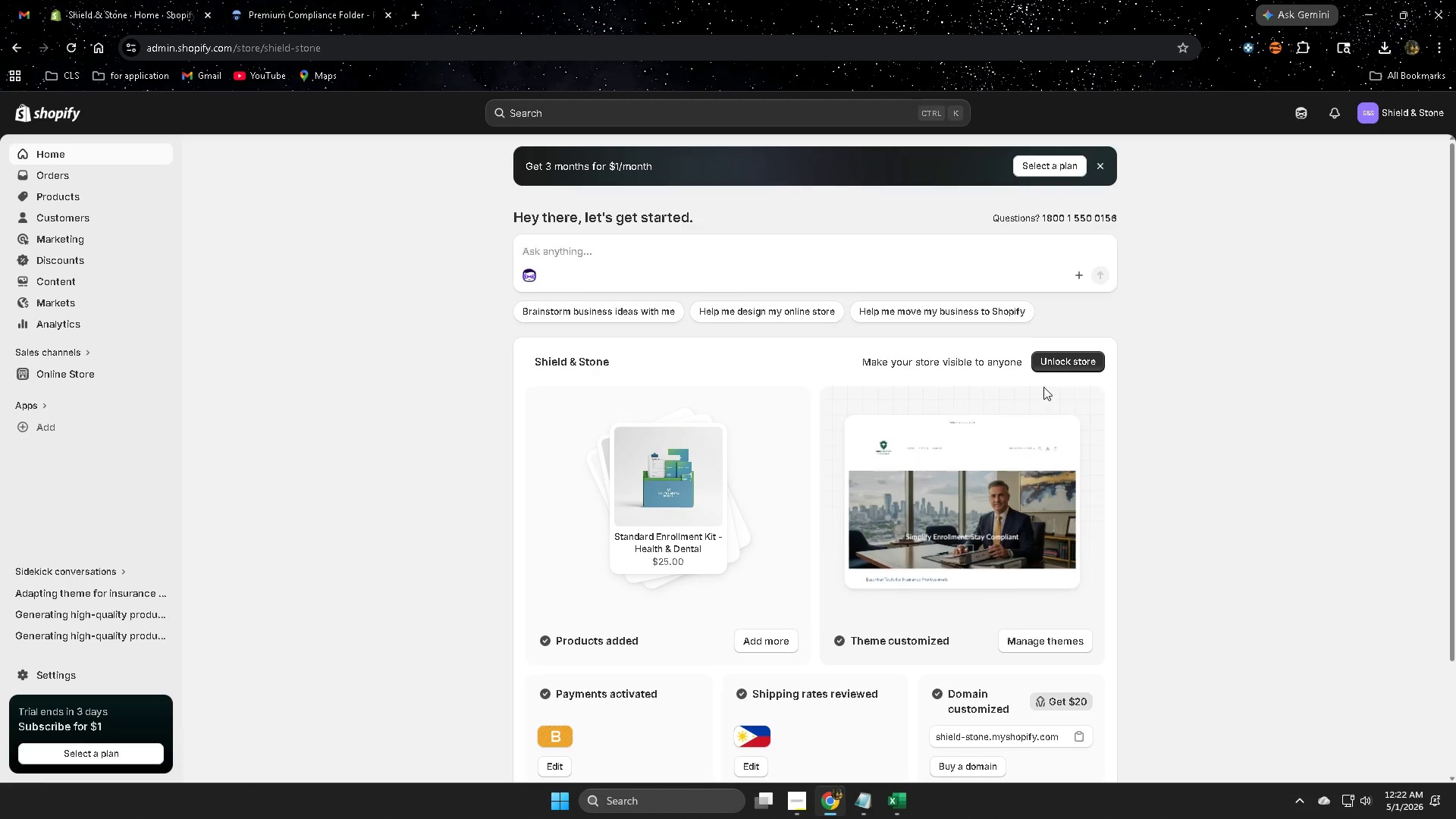 
scroll: coordinate [1163, 538], scroll_direction: down, amount: 4.0
 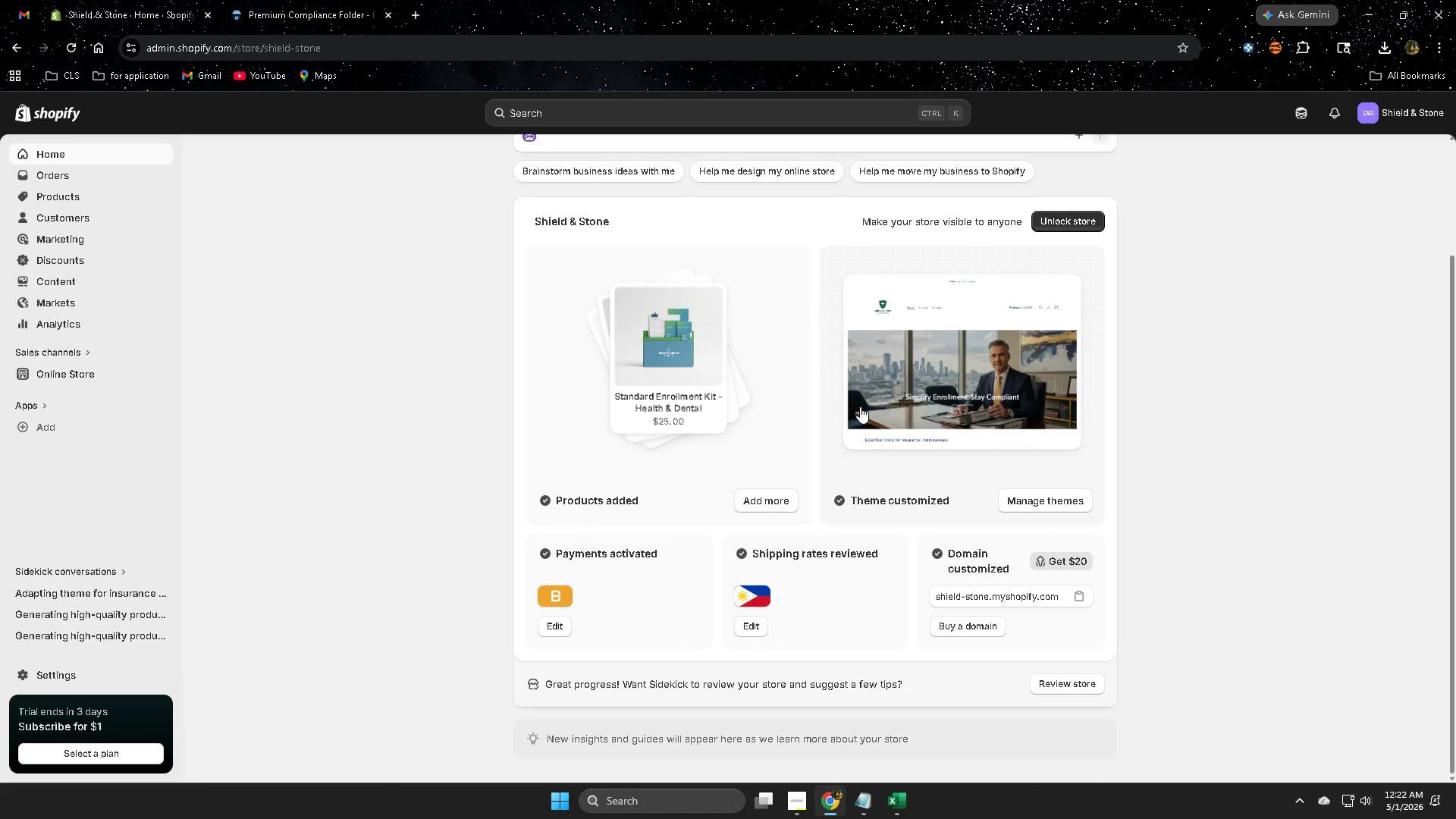 
scroll: coordinate [869, 447], scroll_direction: up, amount: 4.0
 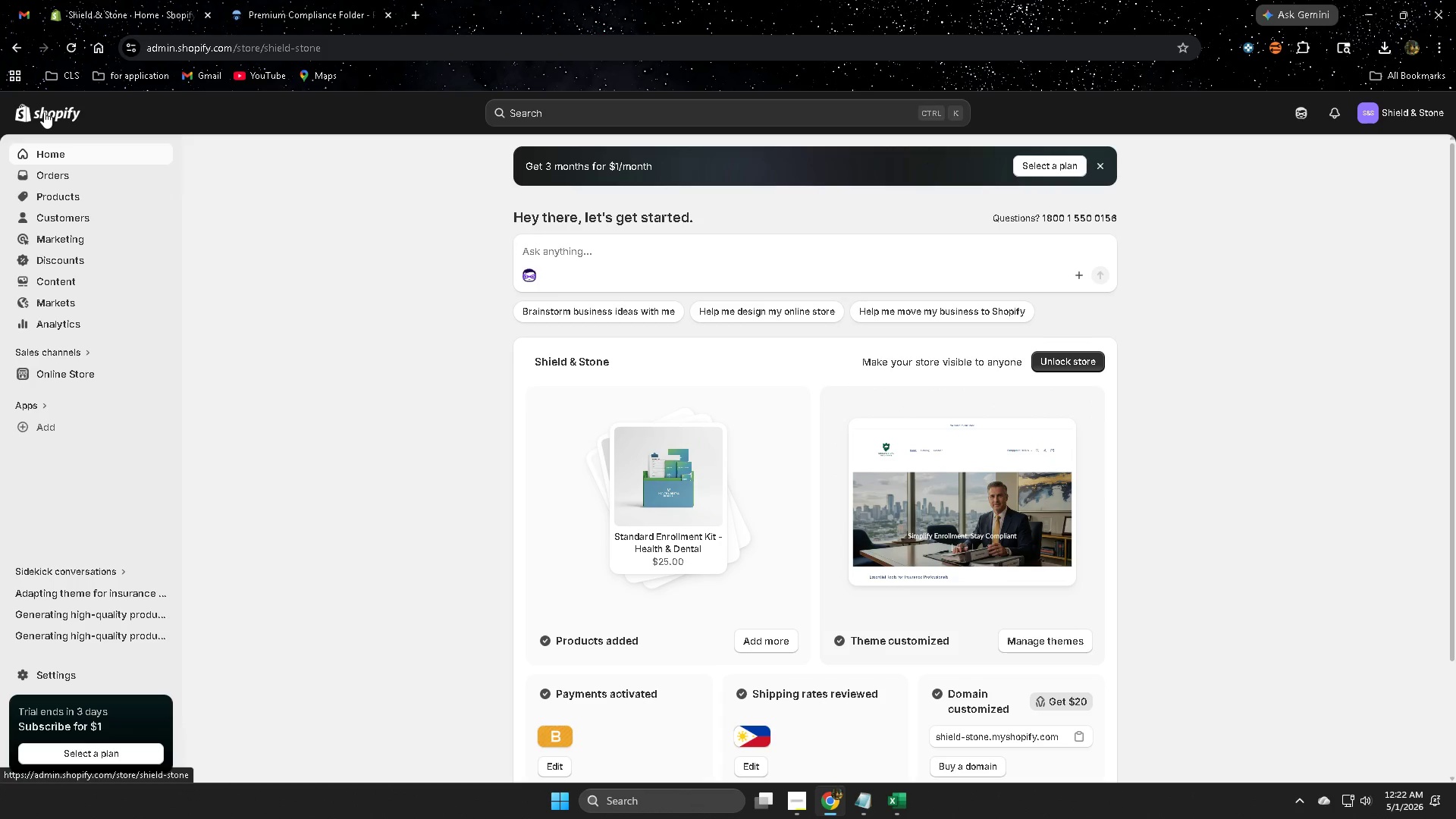 
left_click([55, 375])
 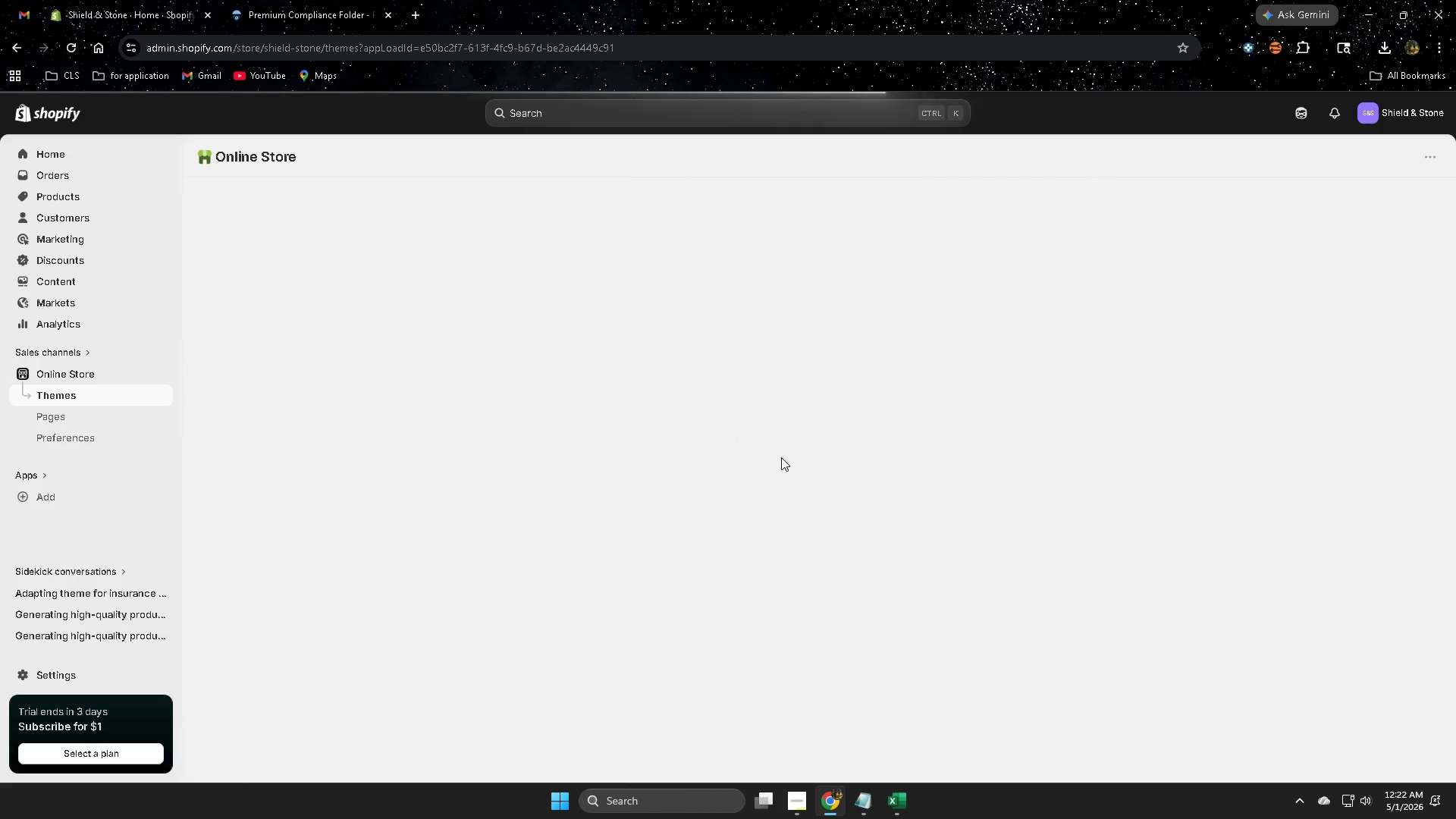 
left_click([95, 196])
 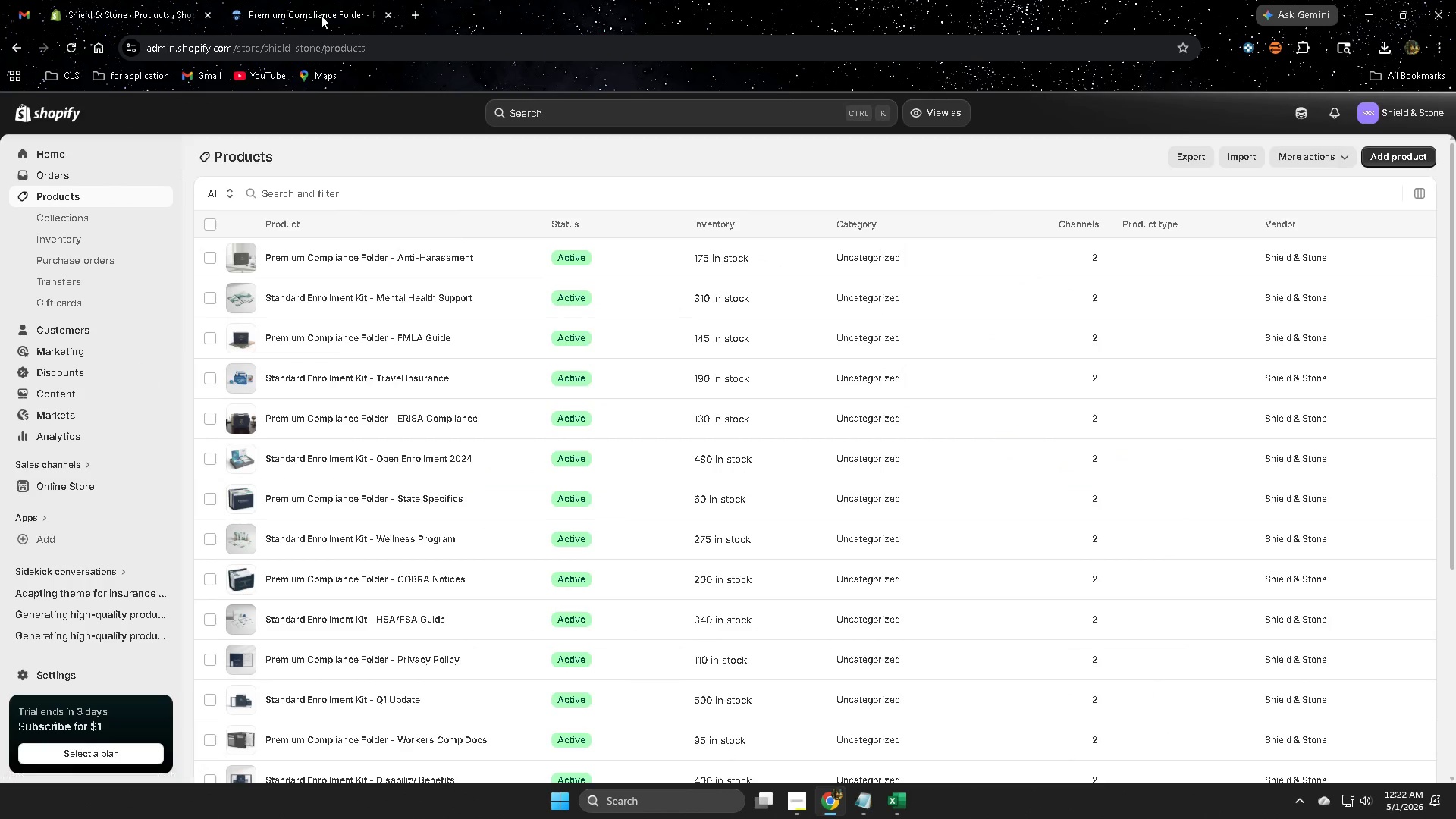 
left_click([320, 0])
 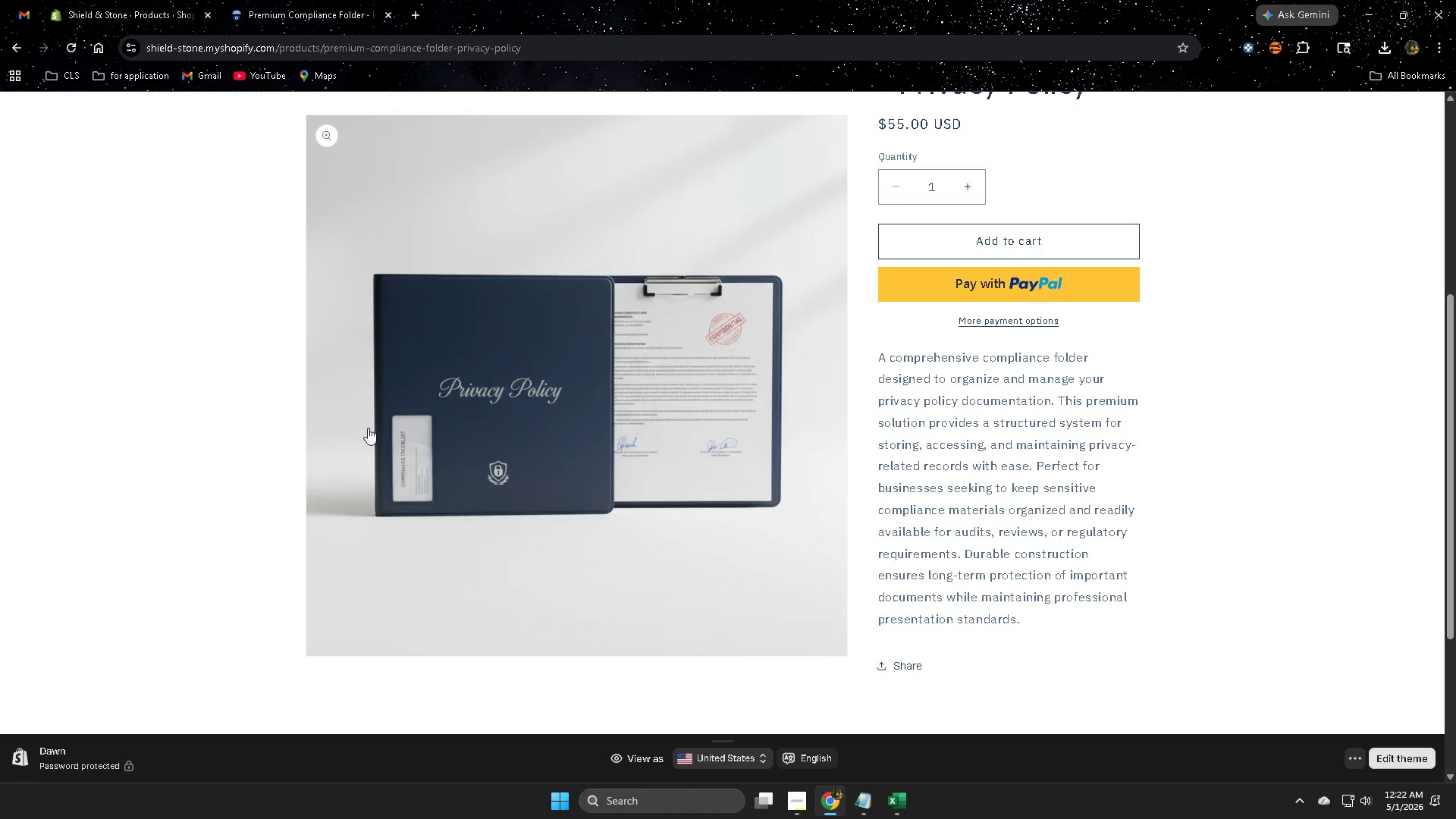 
scroll: coordinate [315, 403], scroll_direction: up, amount: 2.0
 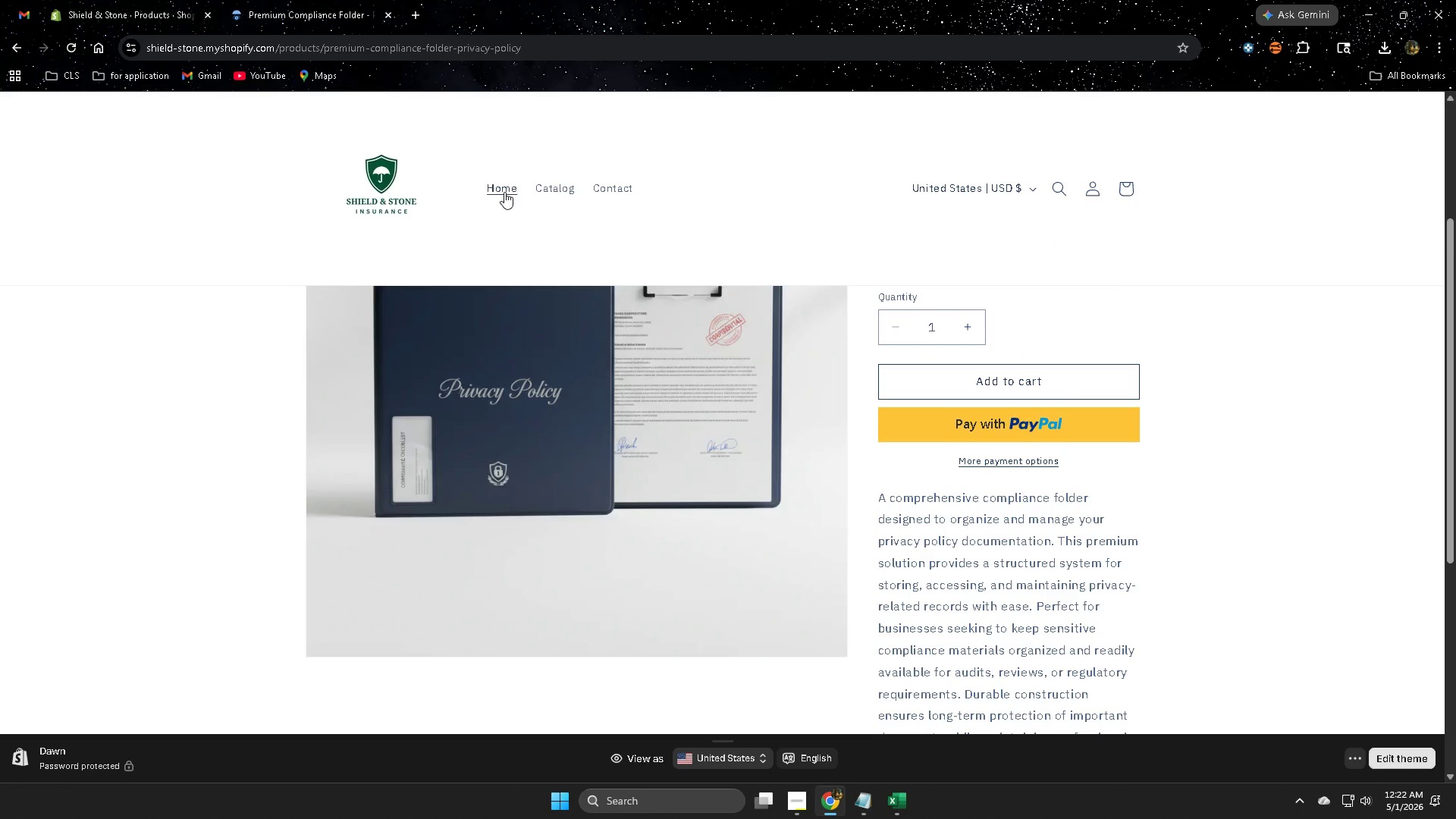 
left_click([507, 192])
 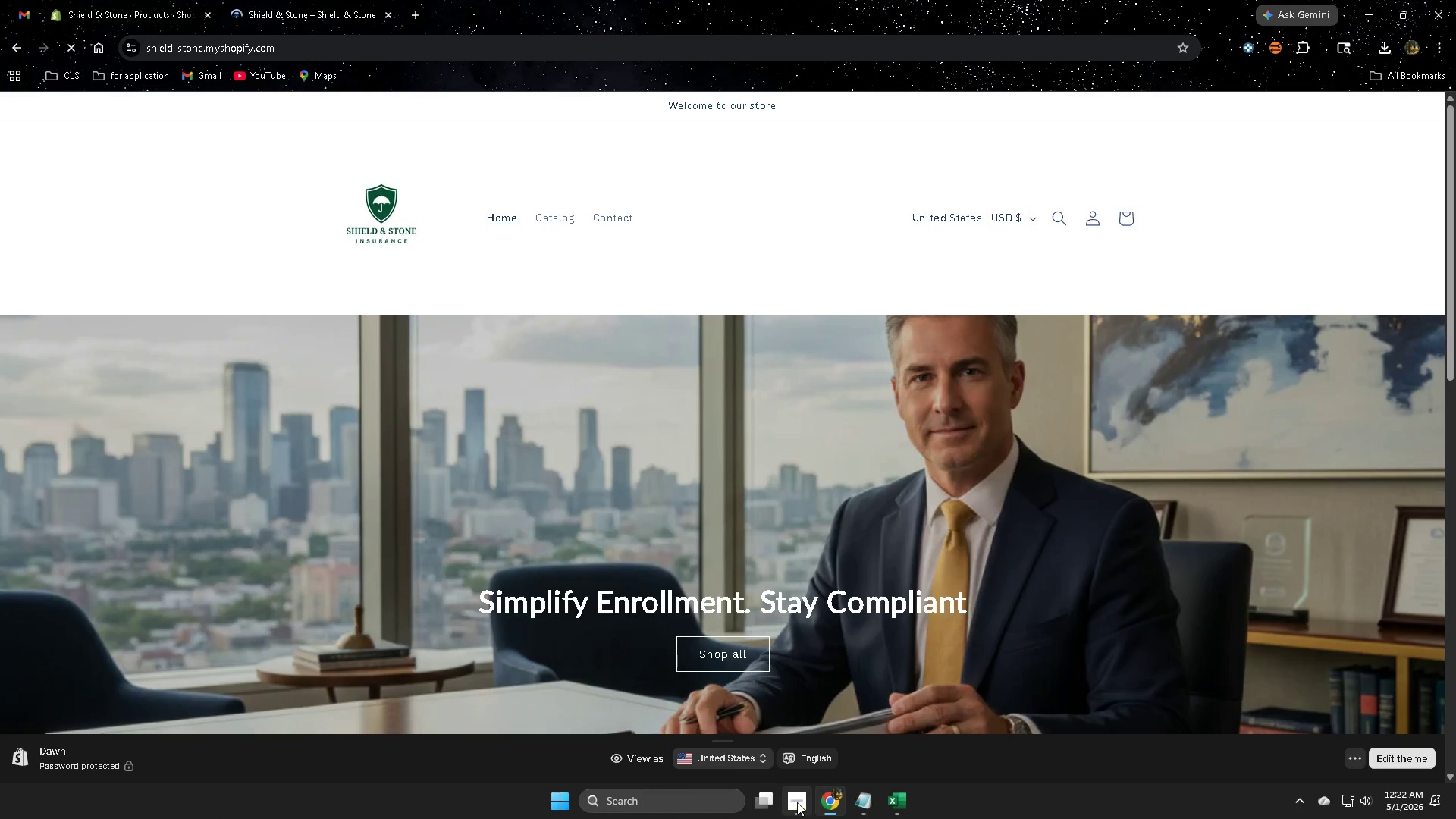 
left_click([798, 802])